 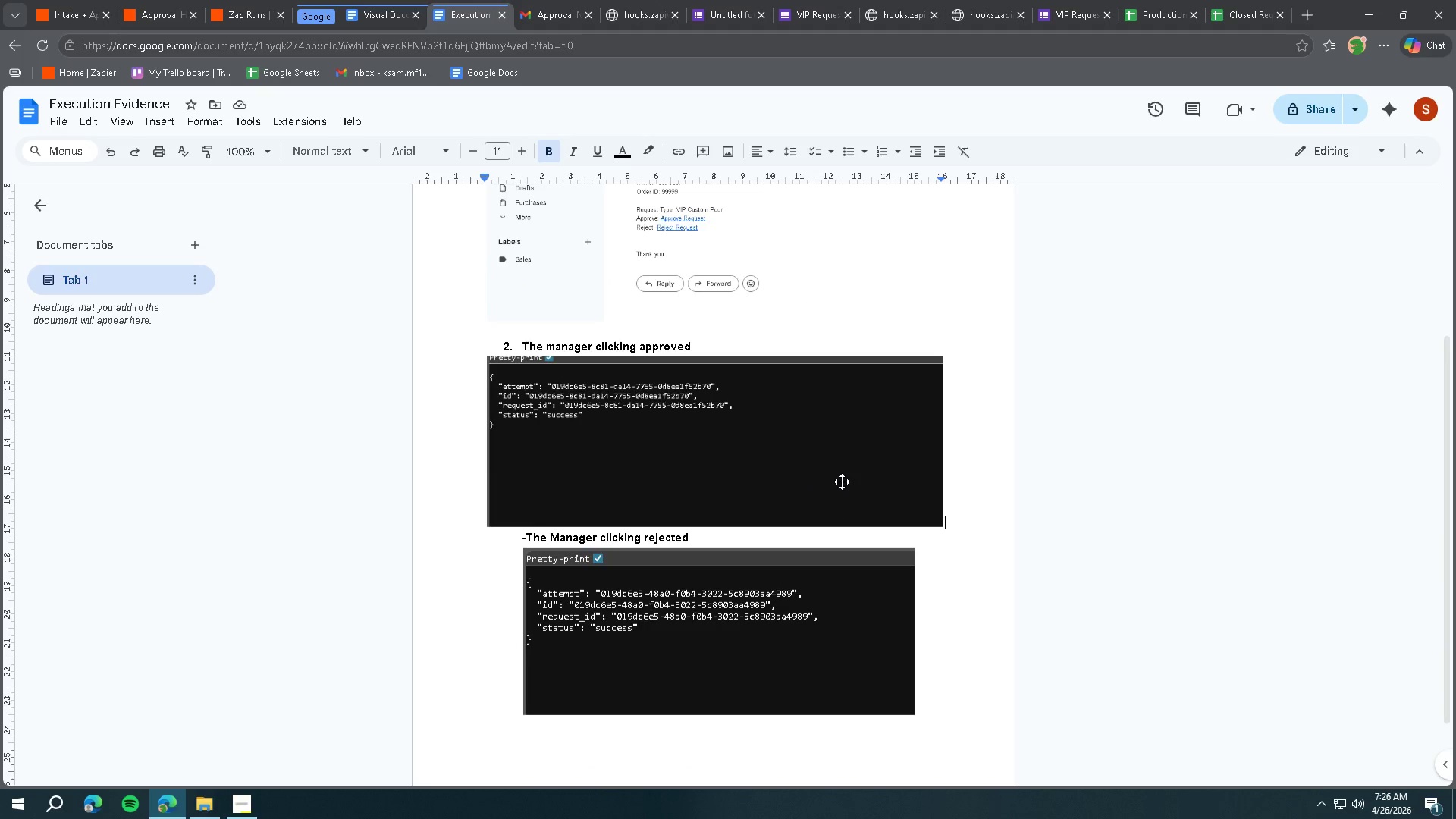 
left_click([648, 11])
 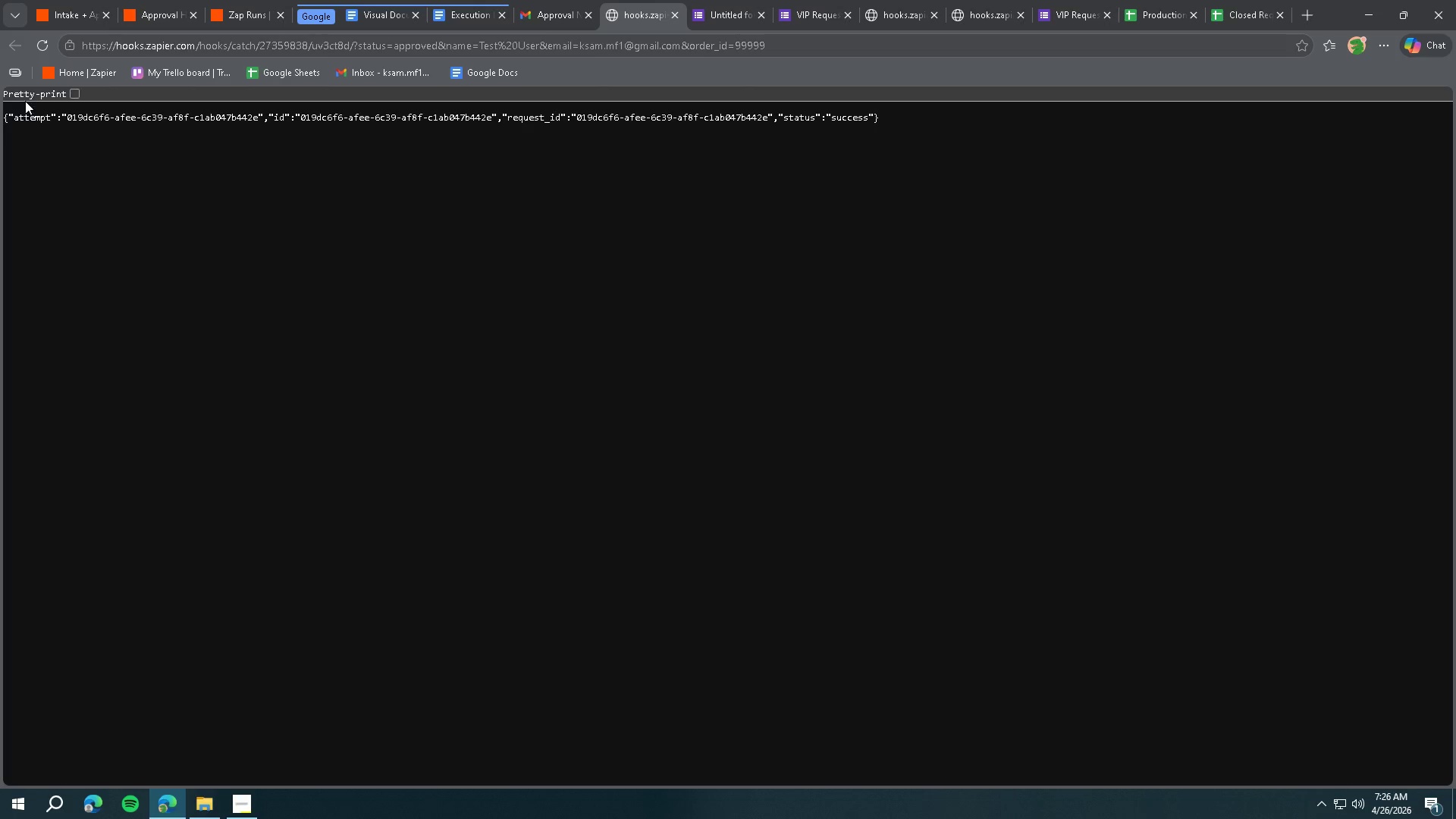 
left_click([72, 96])
 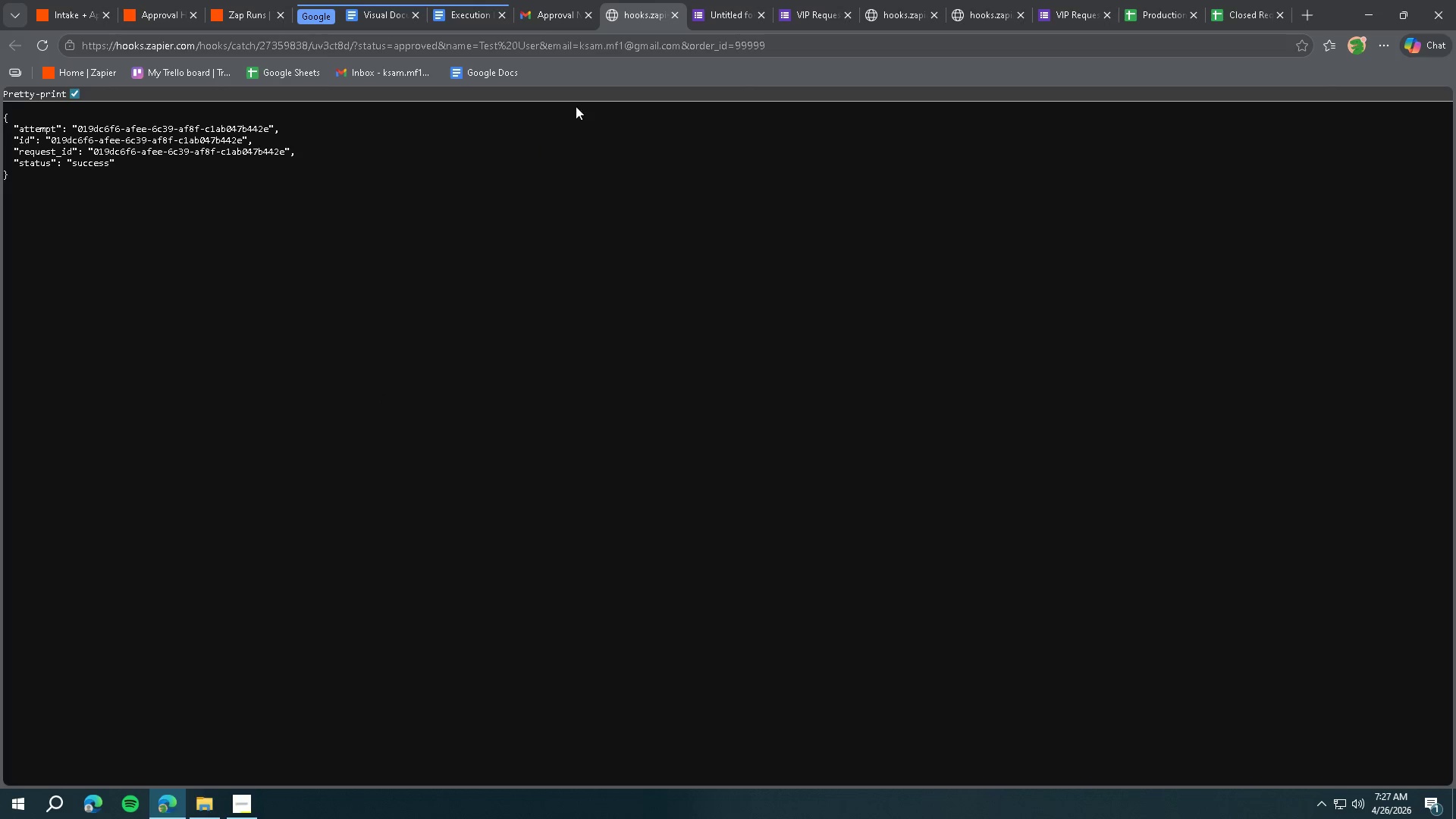 
left_click_drag(start_coordinate=[647, 17], to_coordinate=[524, 6])
 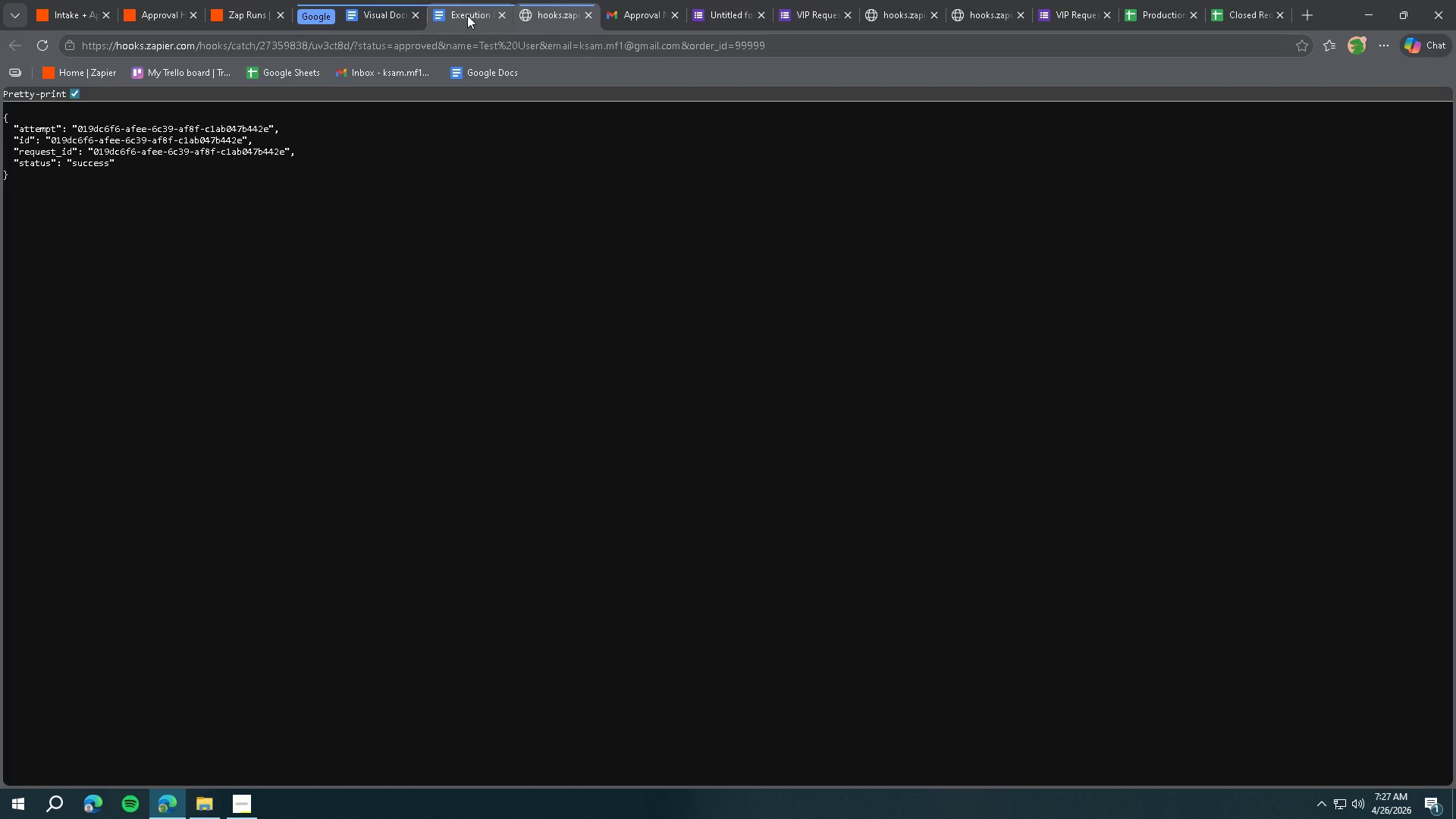 
left_click([467, 15])
 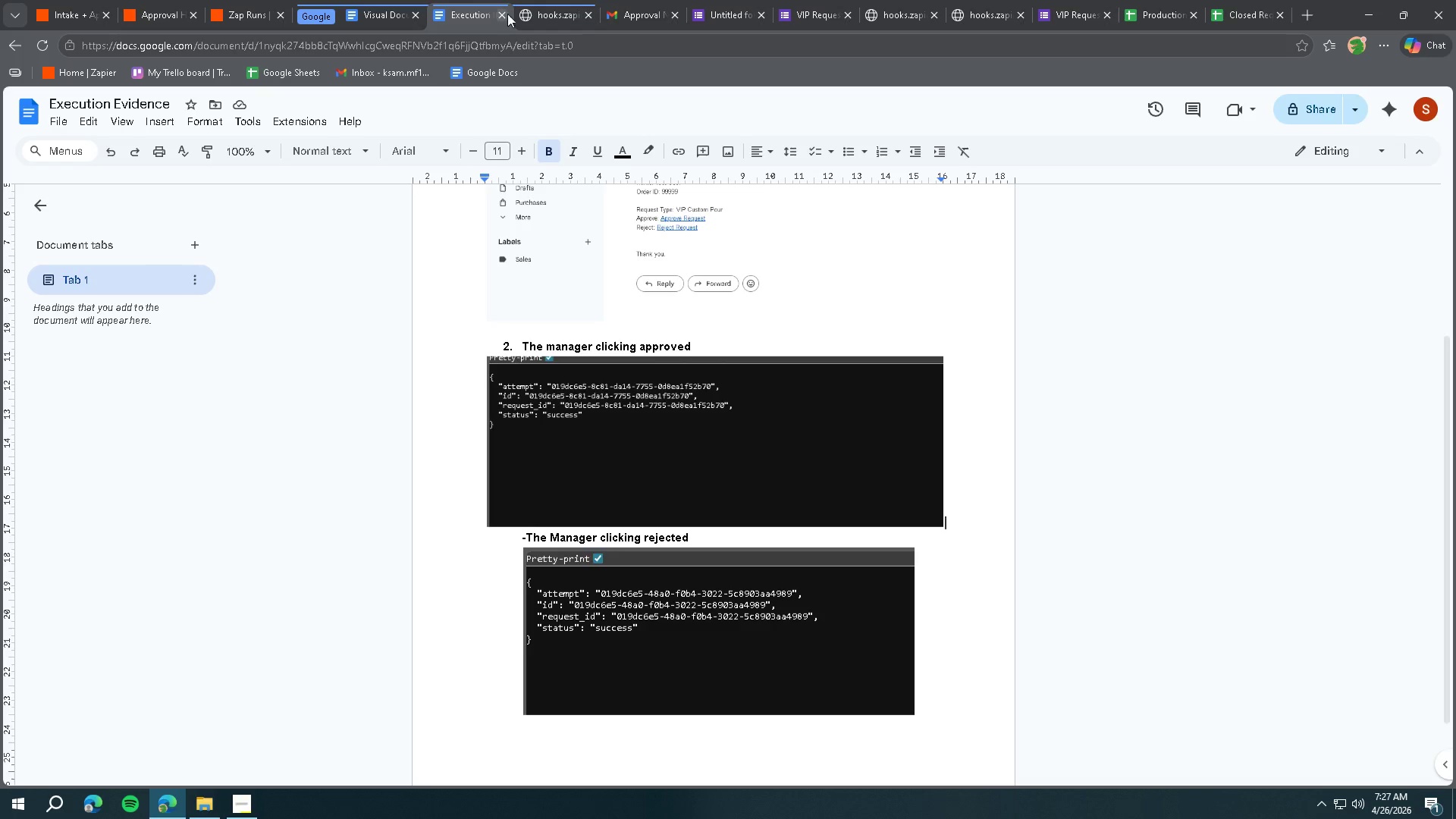 
left_click([556, 16])
 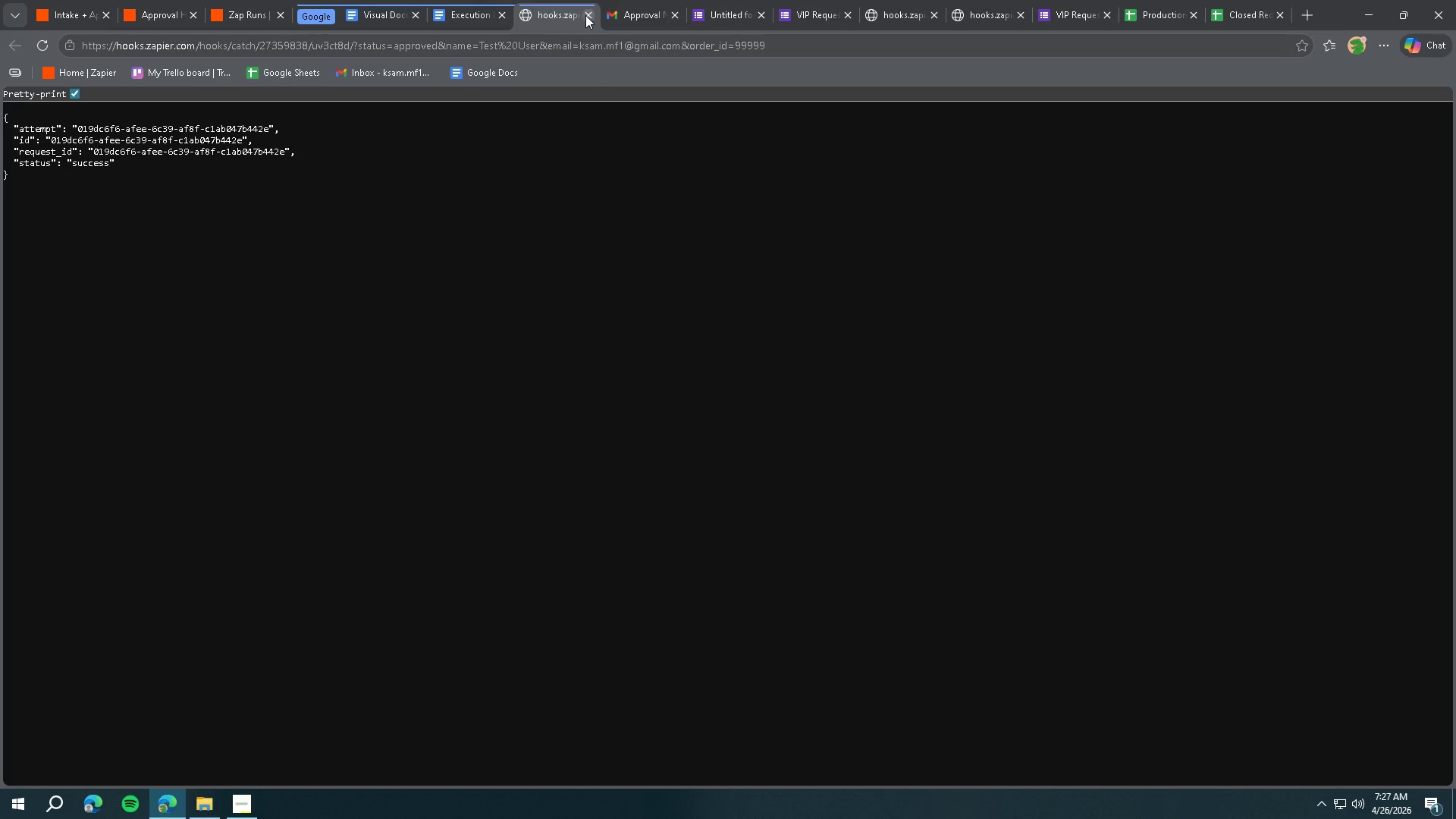 
left_click([585, 15])
 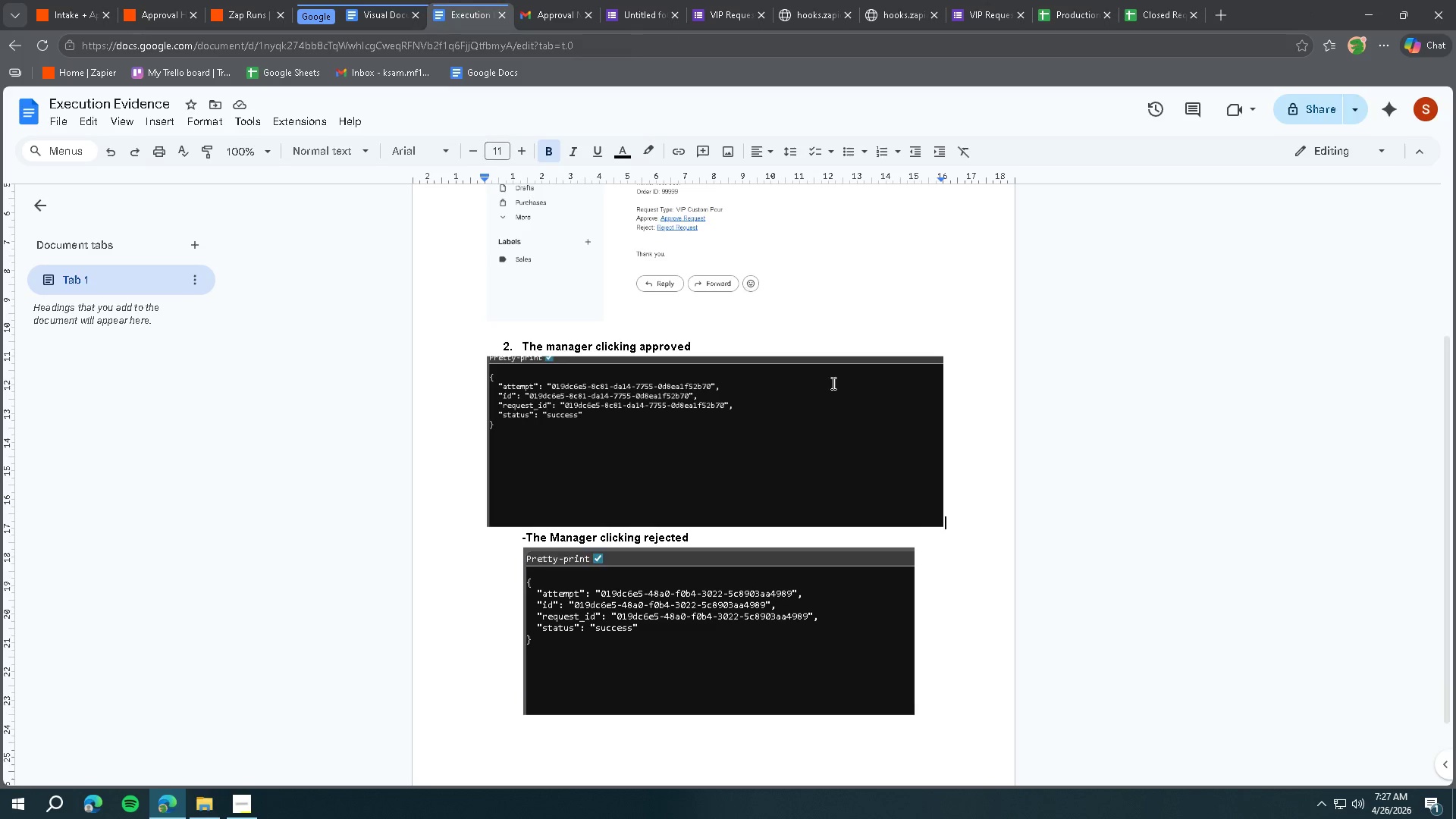 
wait(5.98)
 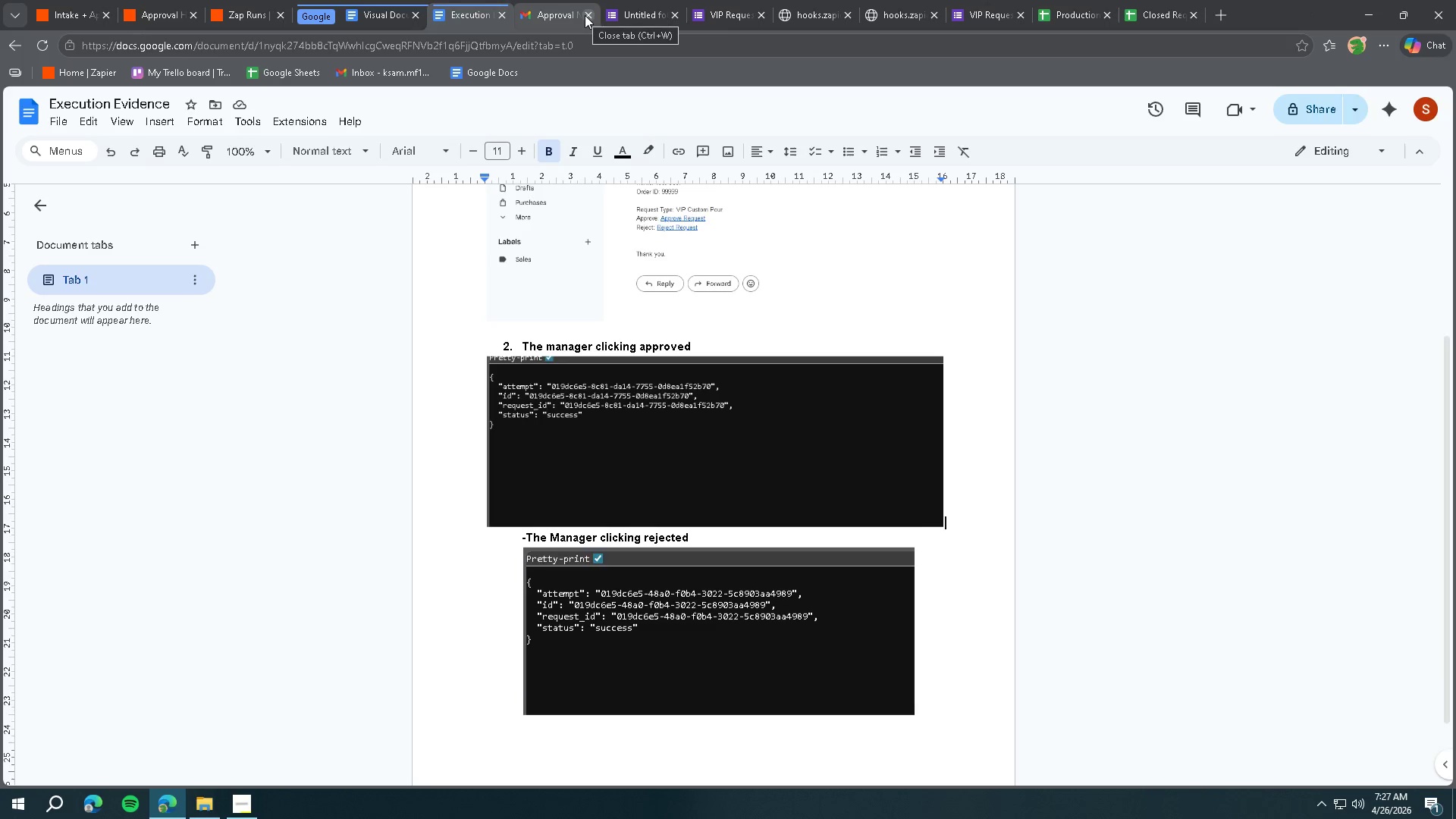 
key(Backspace)
 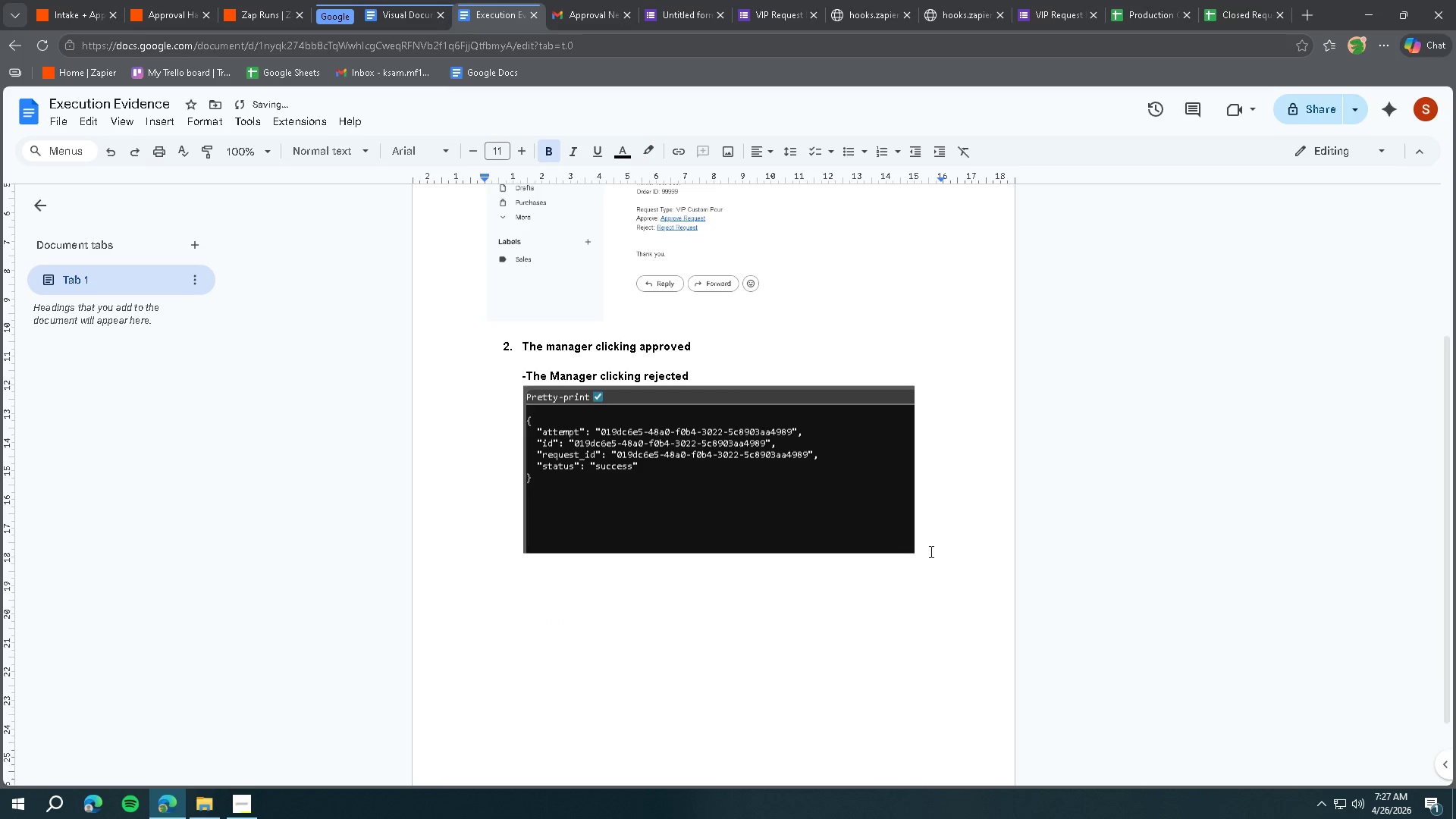 
left_click([932, 549])
 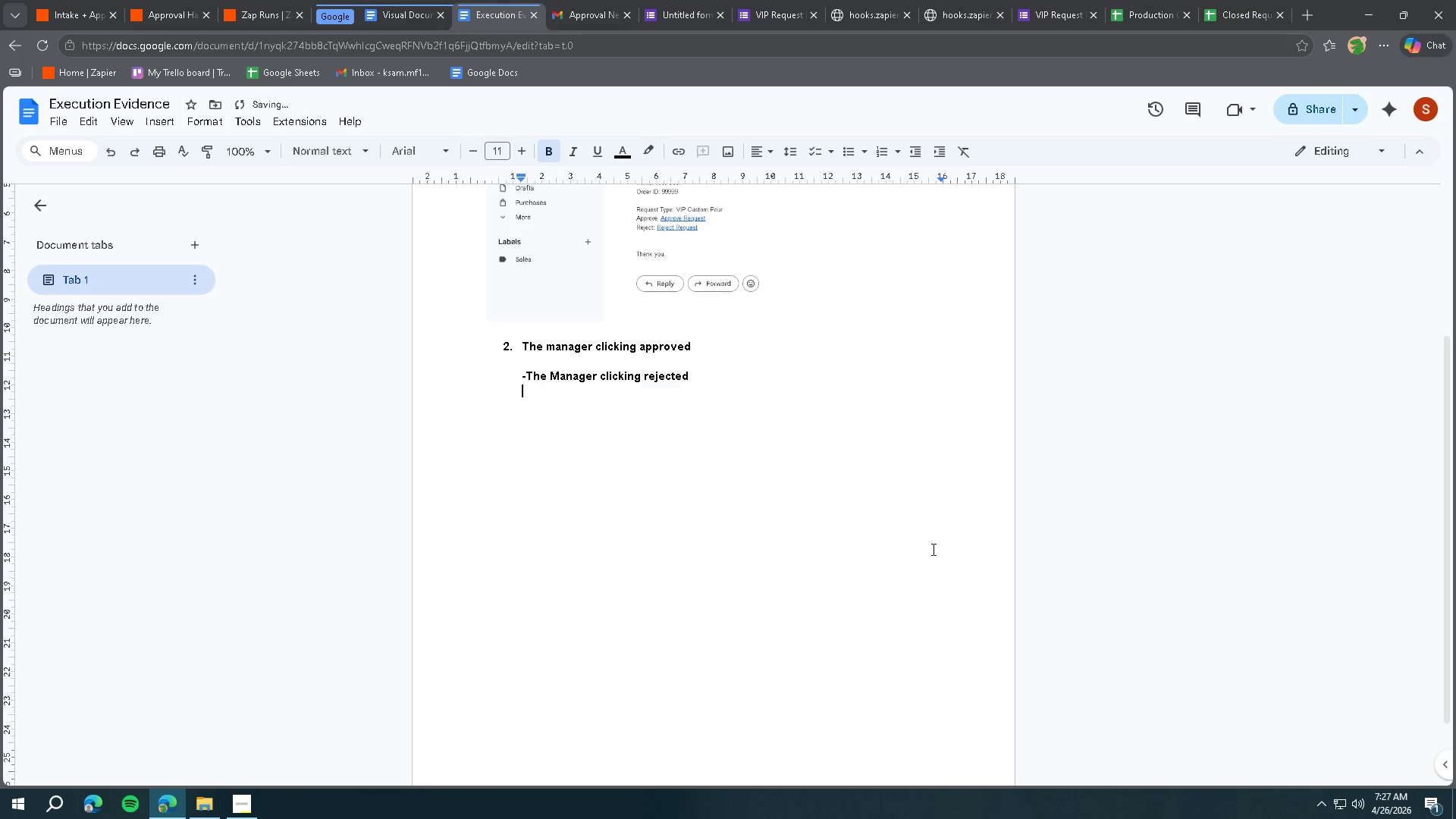 
key(Backspace)
 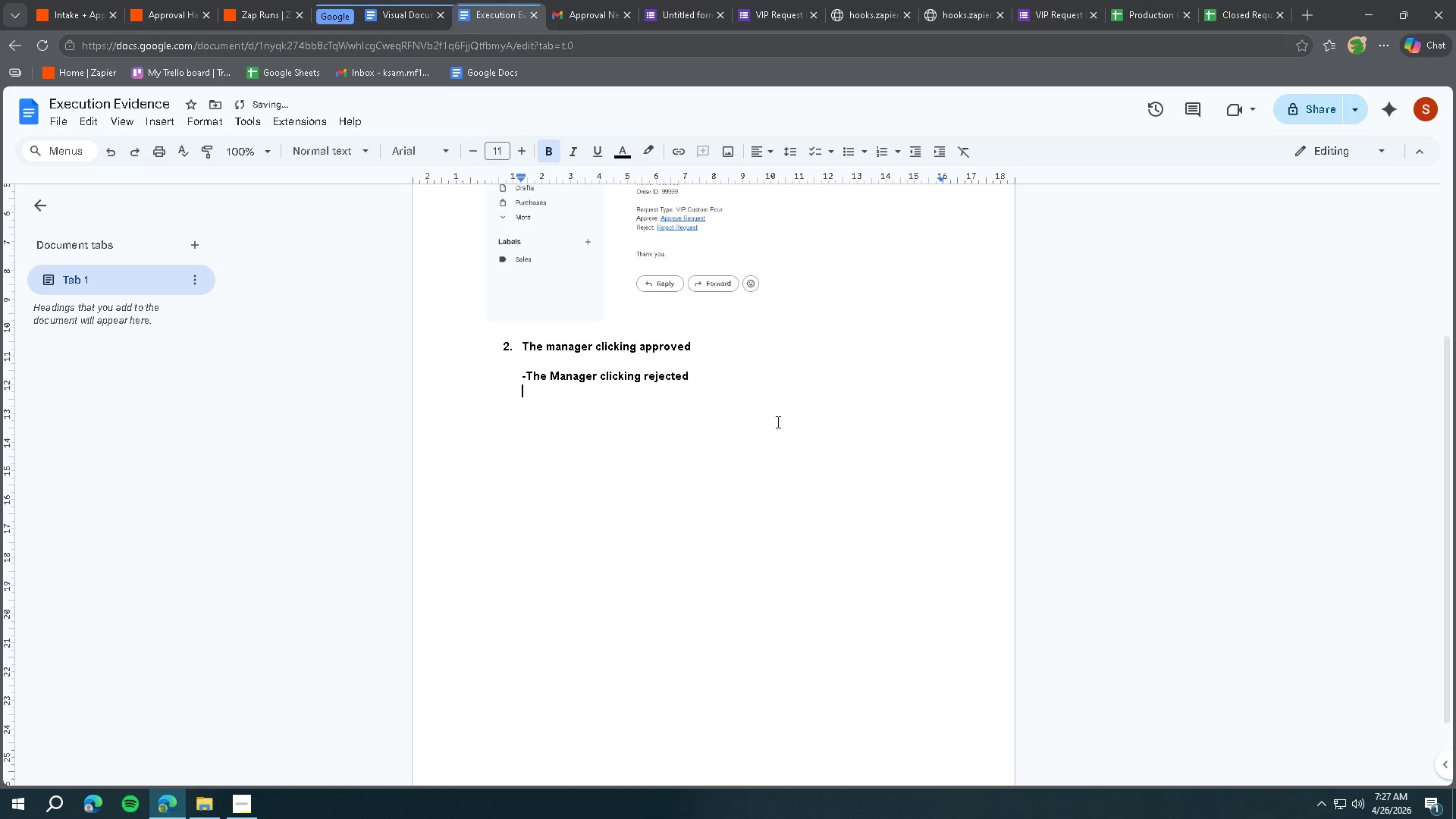 
left_click_drag(start_coordinate=[715, 383], to_coordinate=[496, 359])
 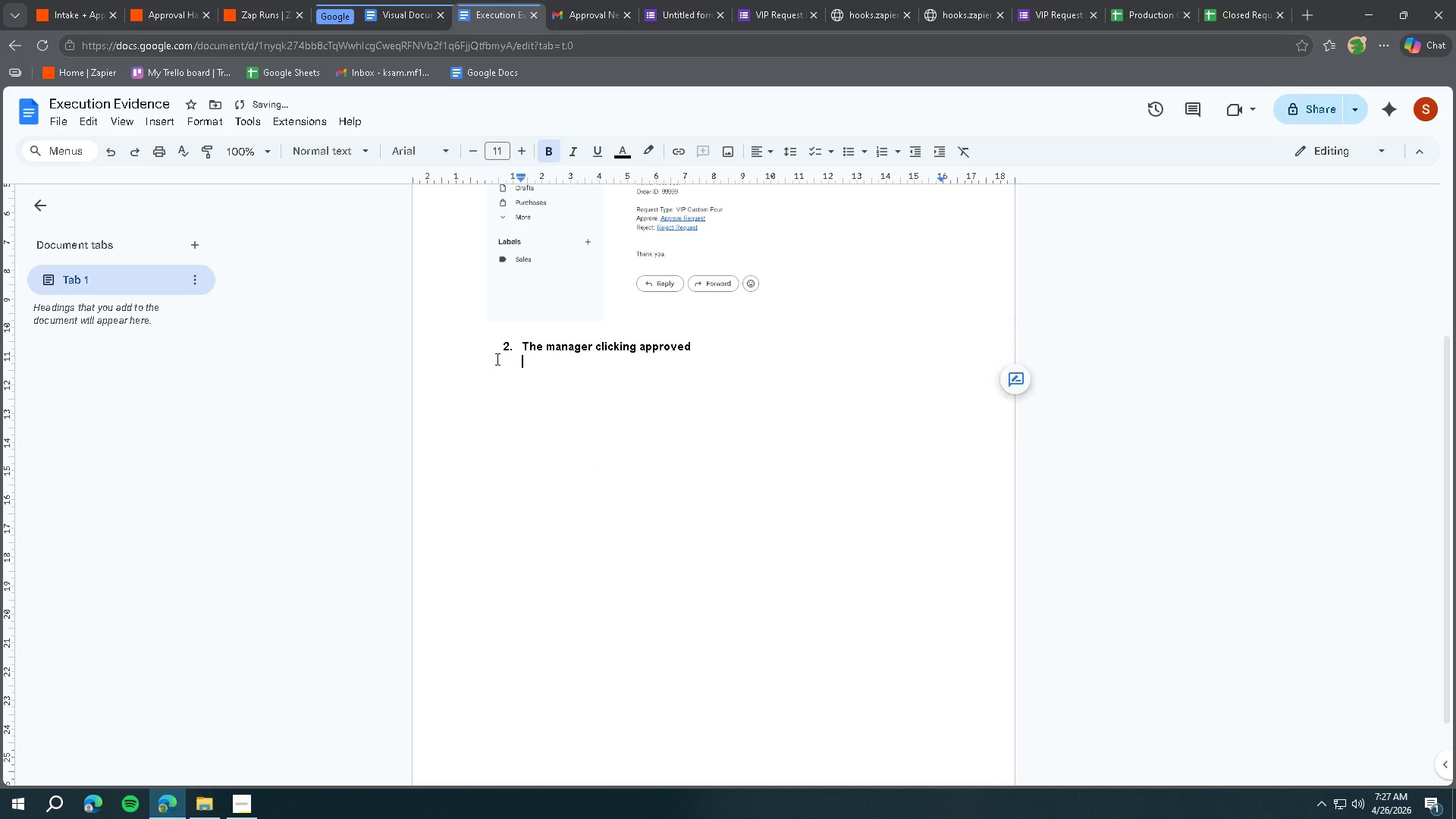 
key(Backspace)
 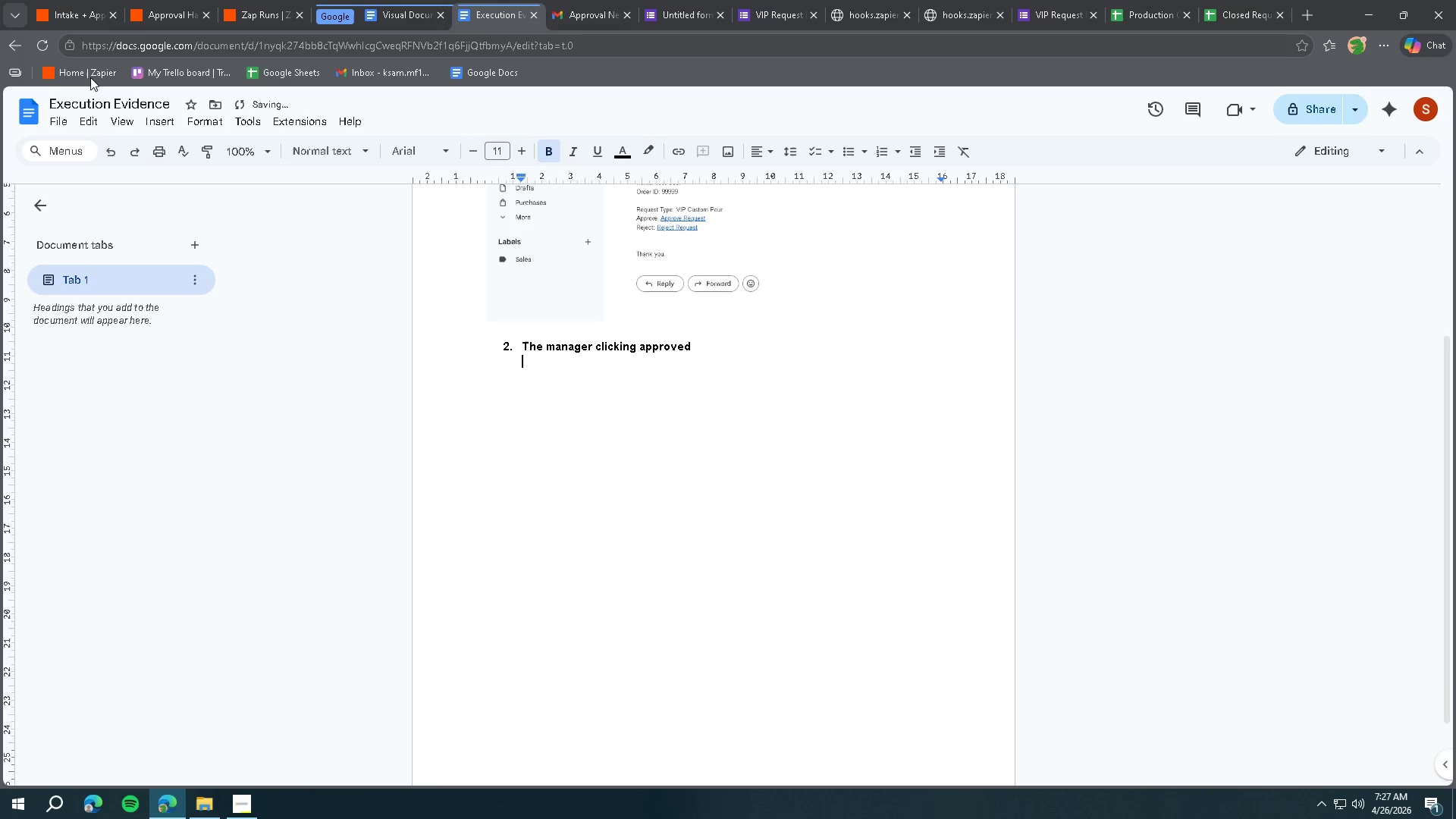 
left_click([57, 21])
 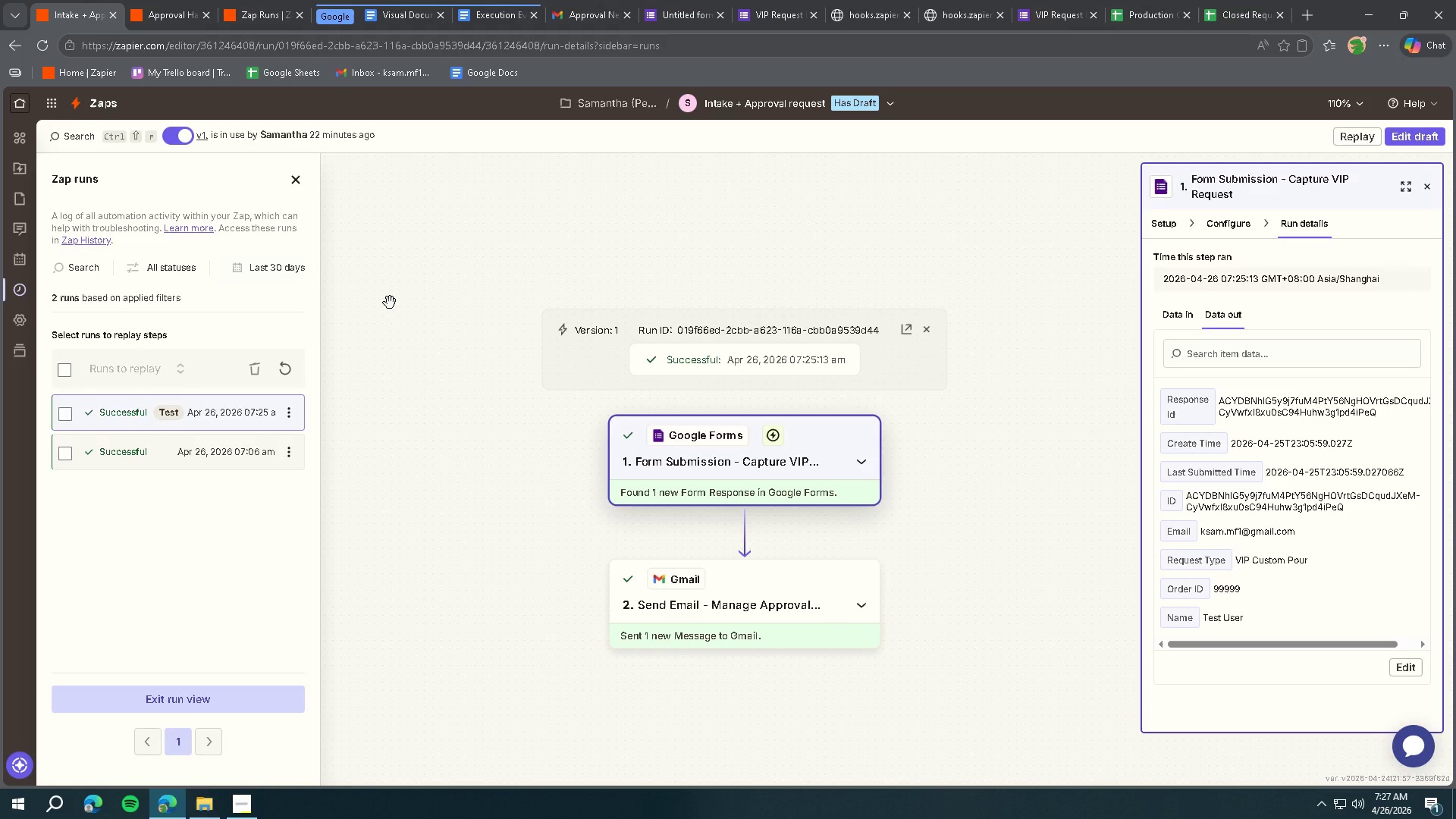 
wait(5.56)
 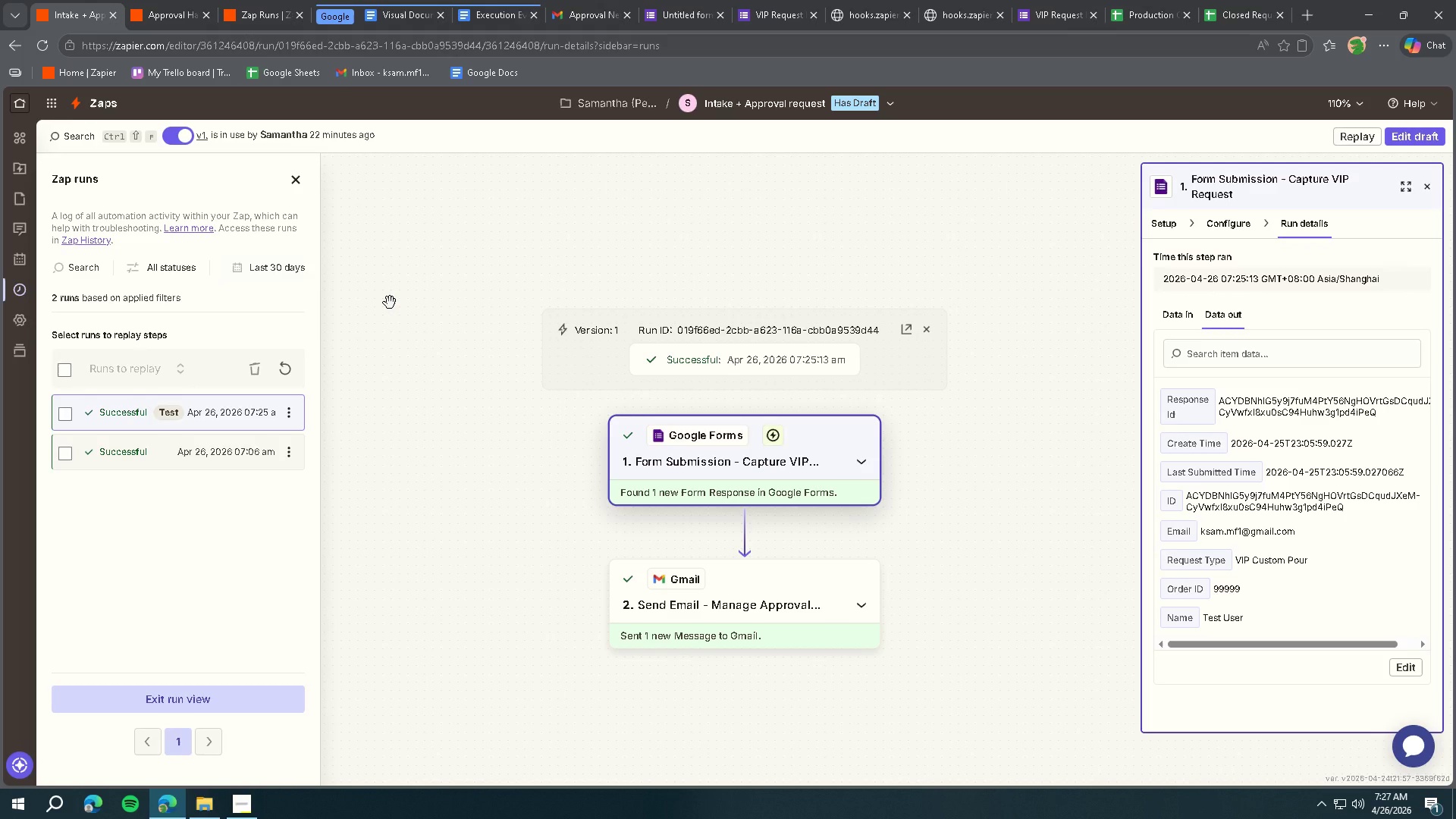 
mouse_move([265, 779])
 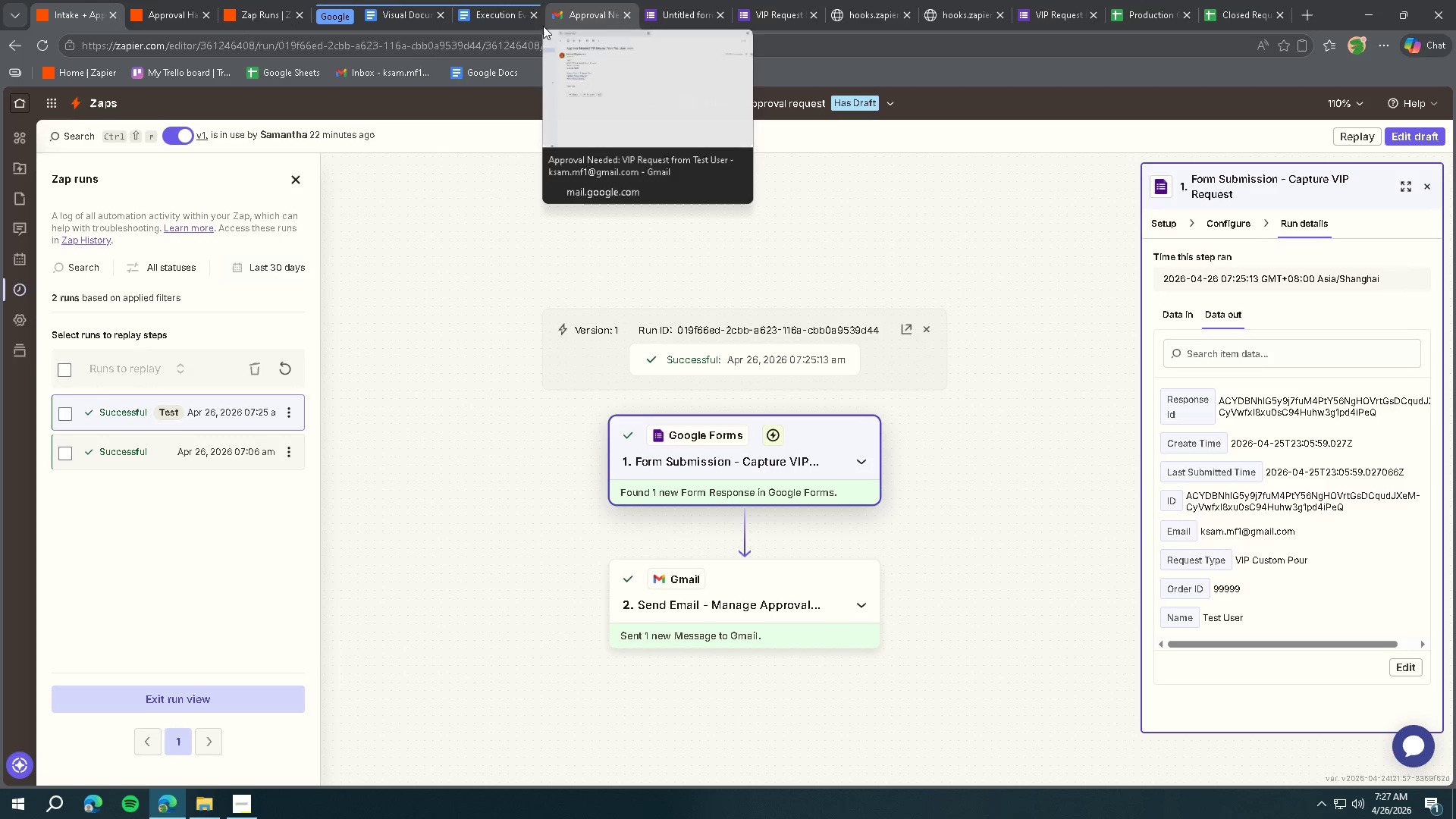 
mouse_move([303, 28])
 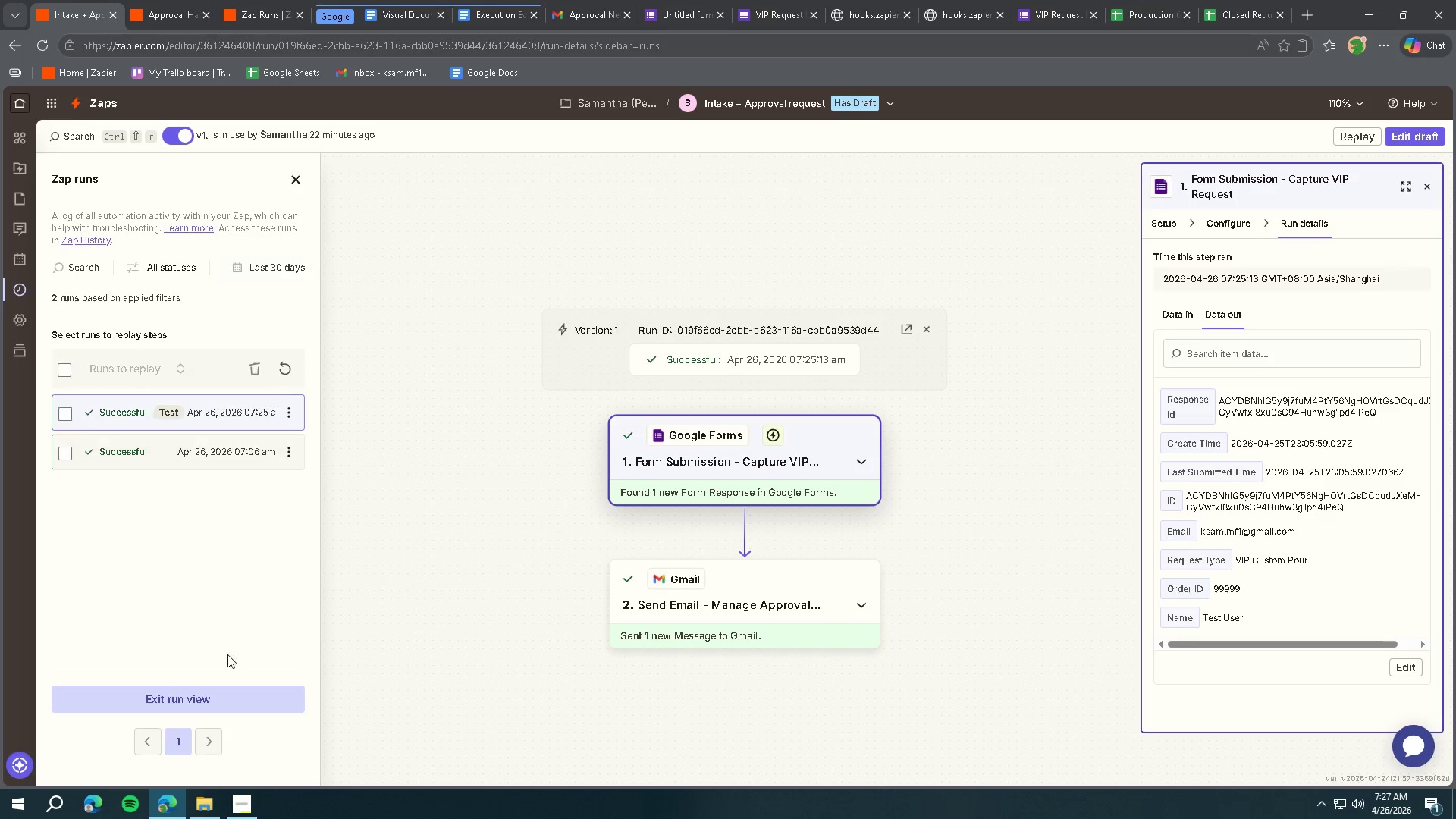 
left_click([242, 795])